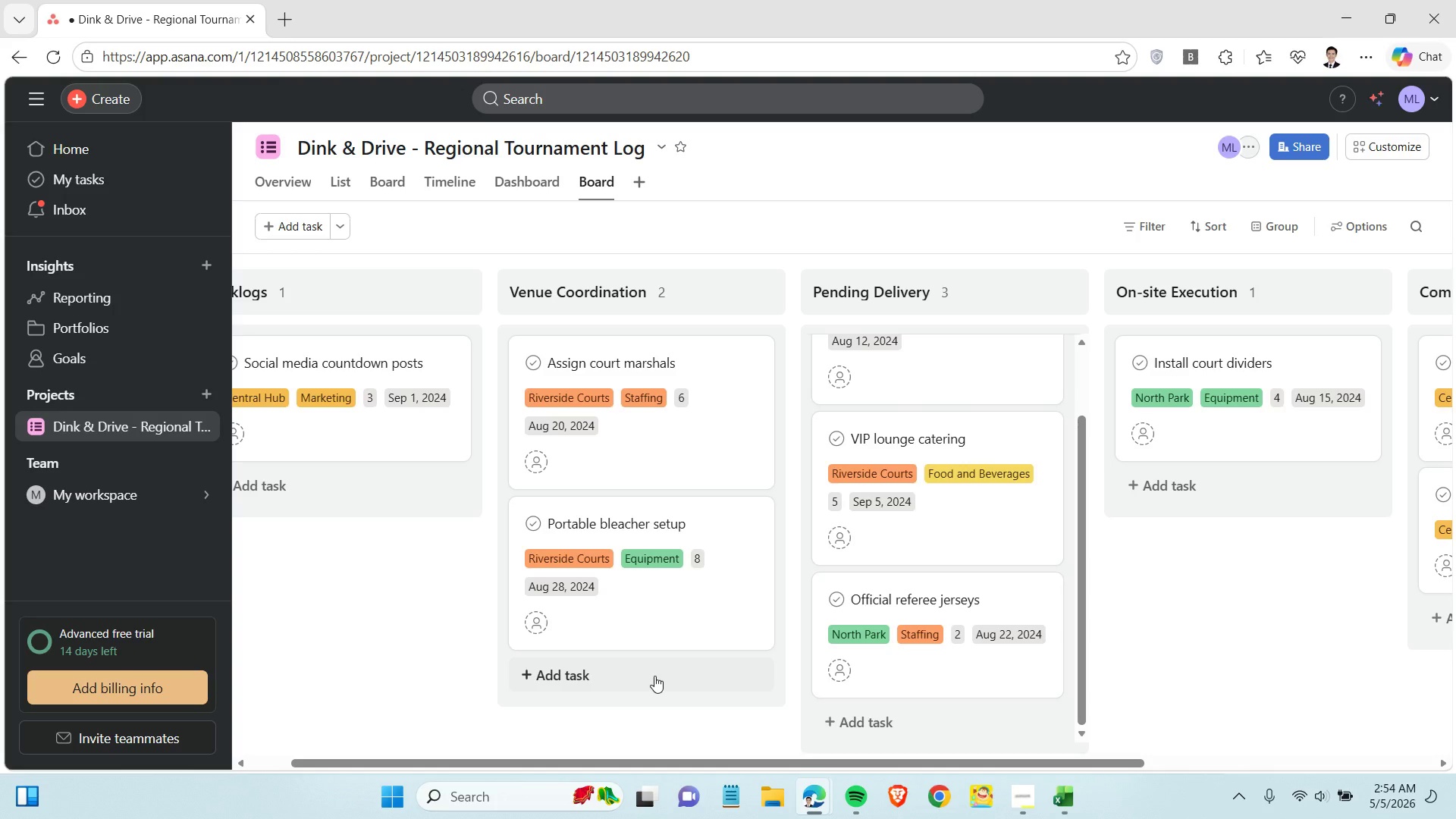 
left_click([575, 673])
 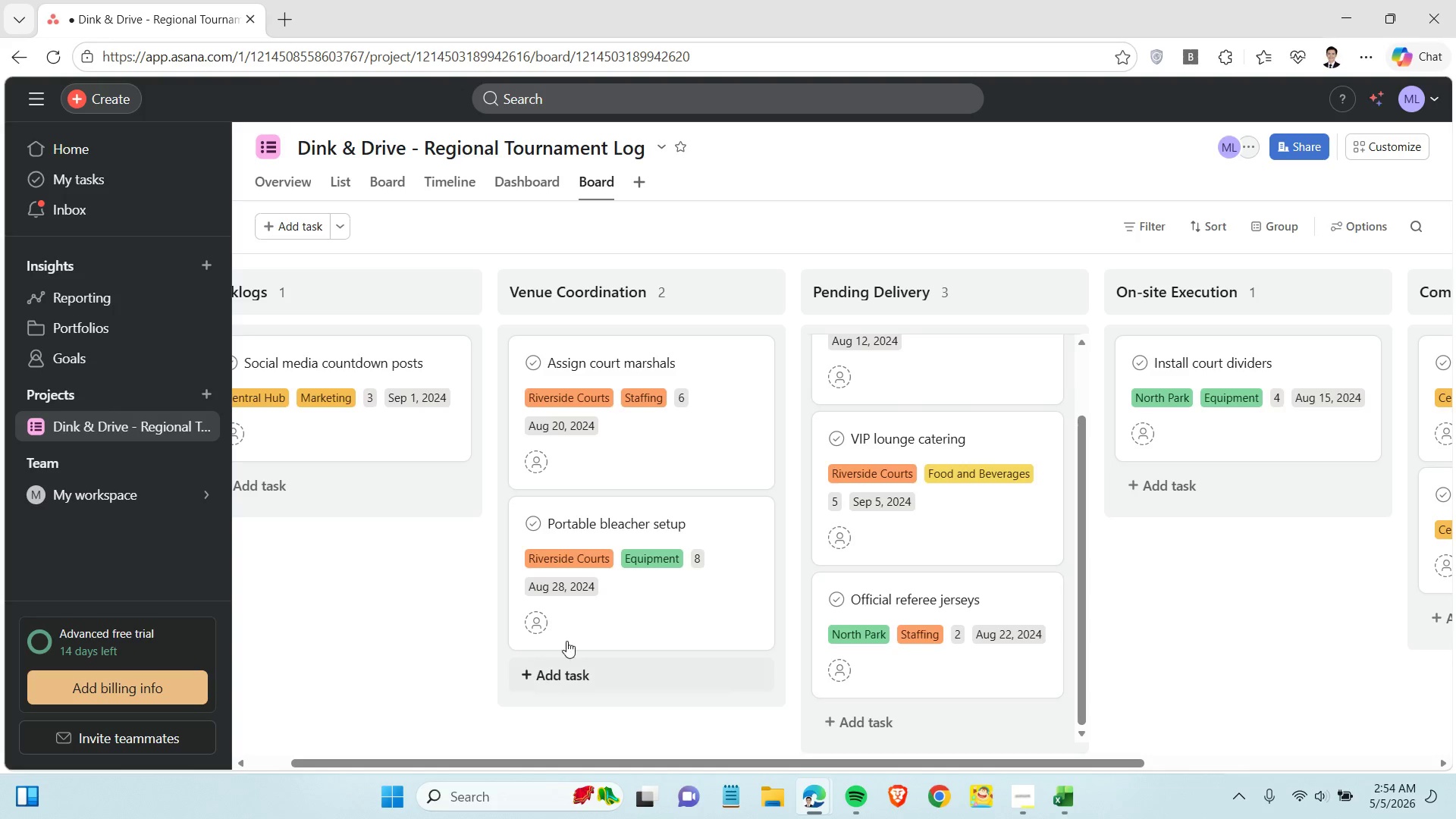 
key(Control+V)
 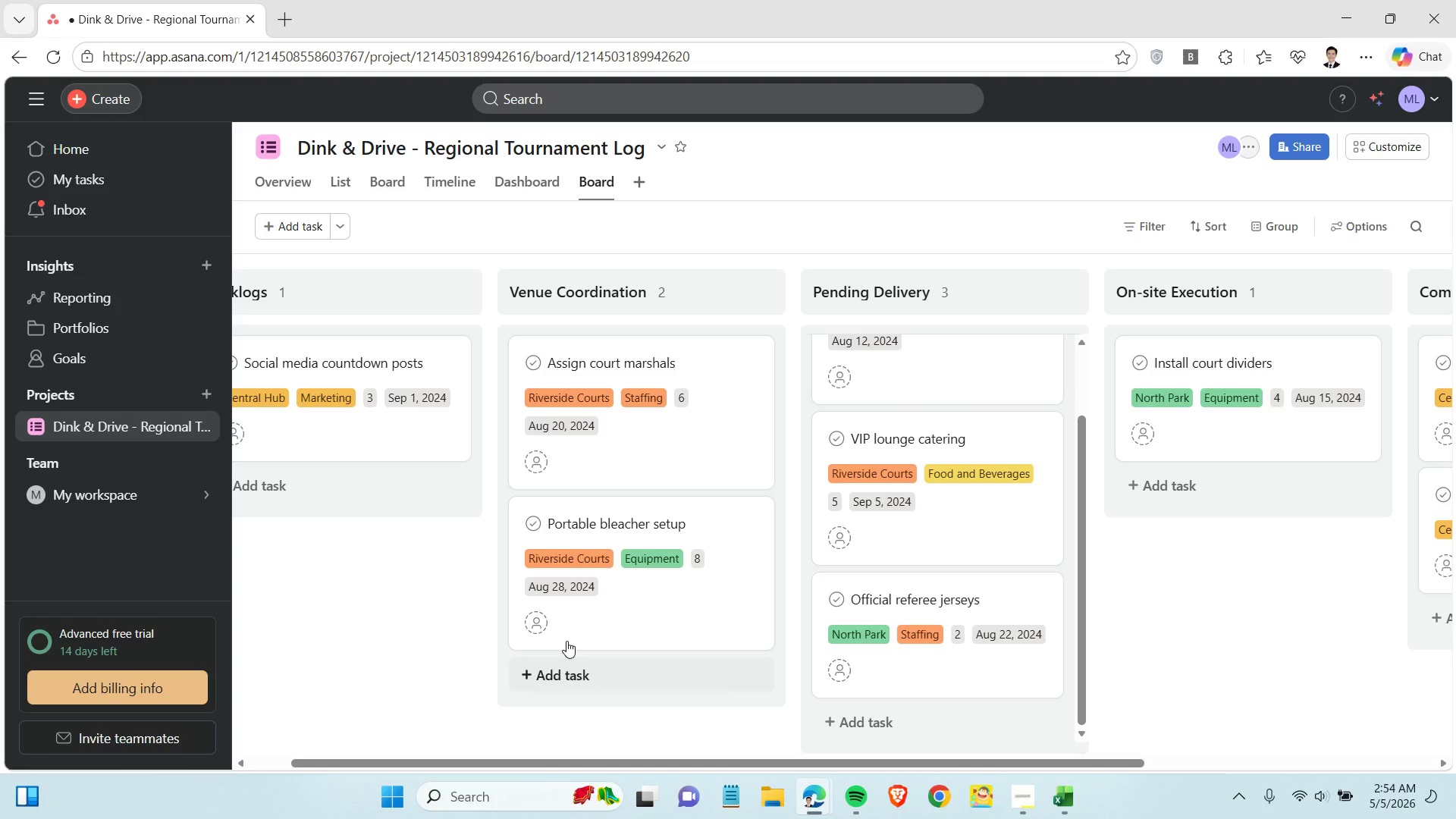 
left_click([1068, 800])
 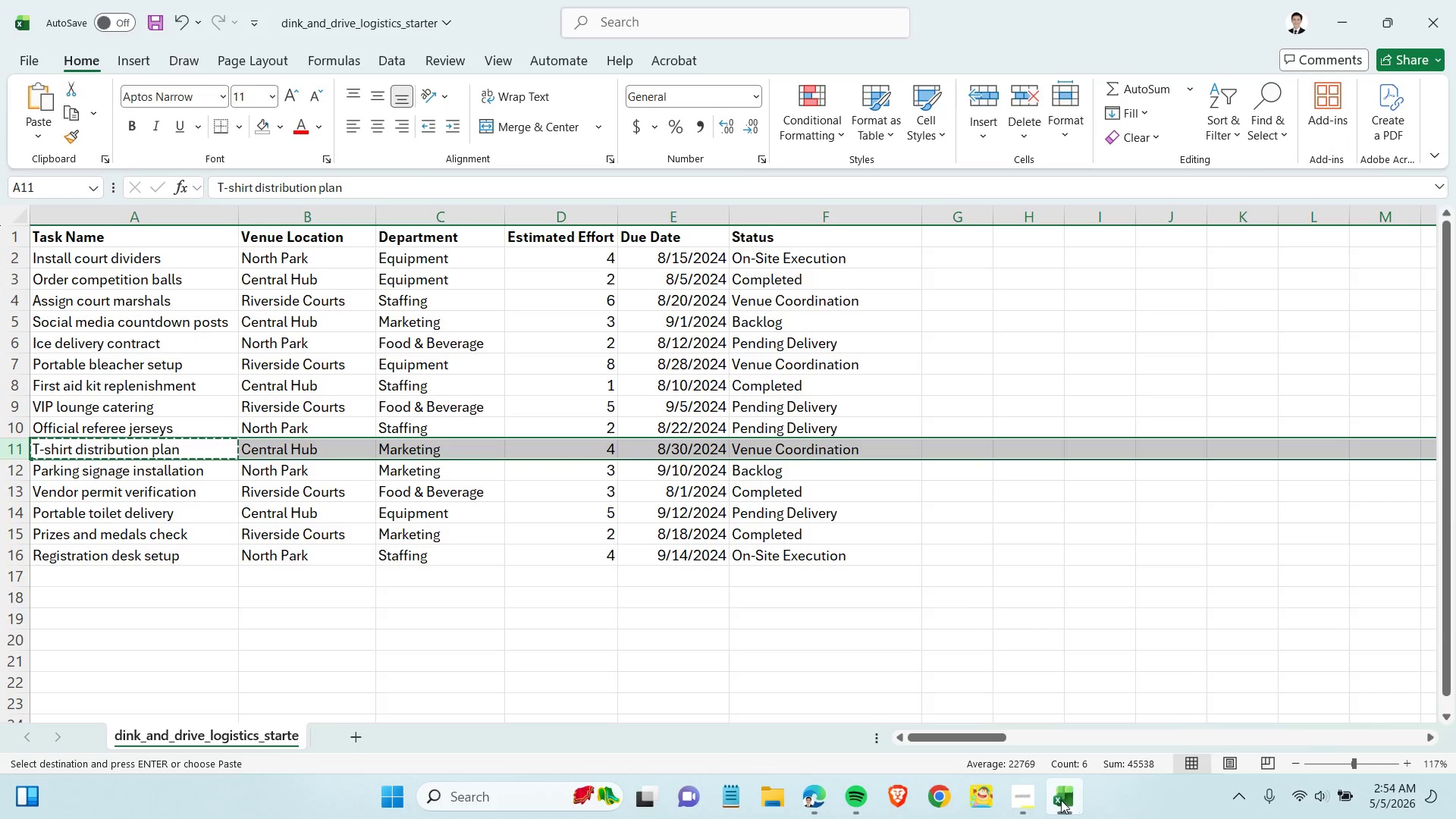 
left_click([1058, 805])
 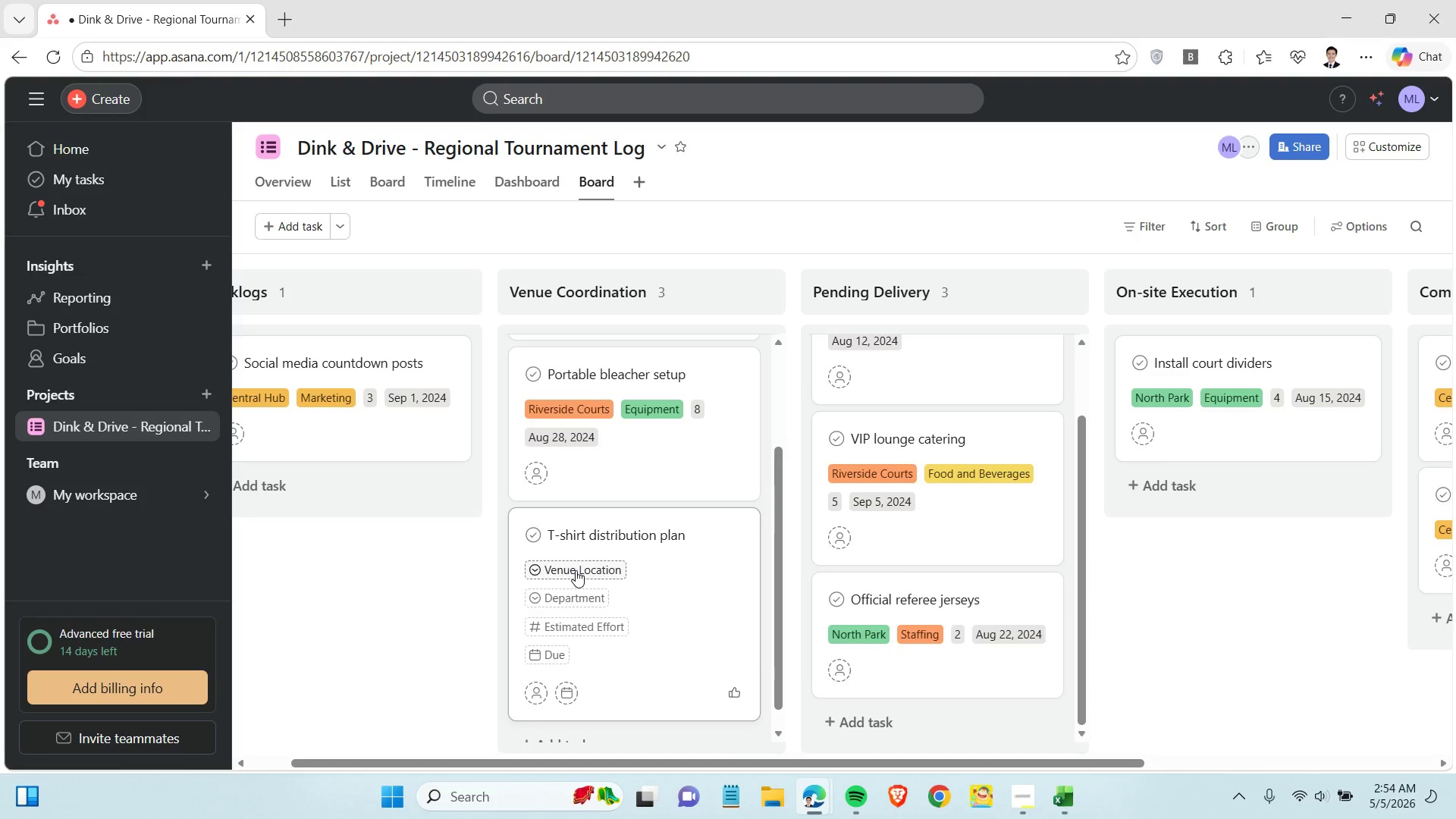 
left_click([576, 570])
 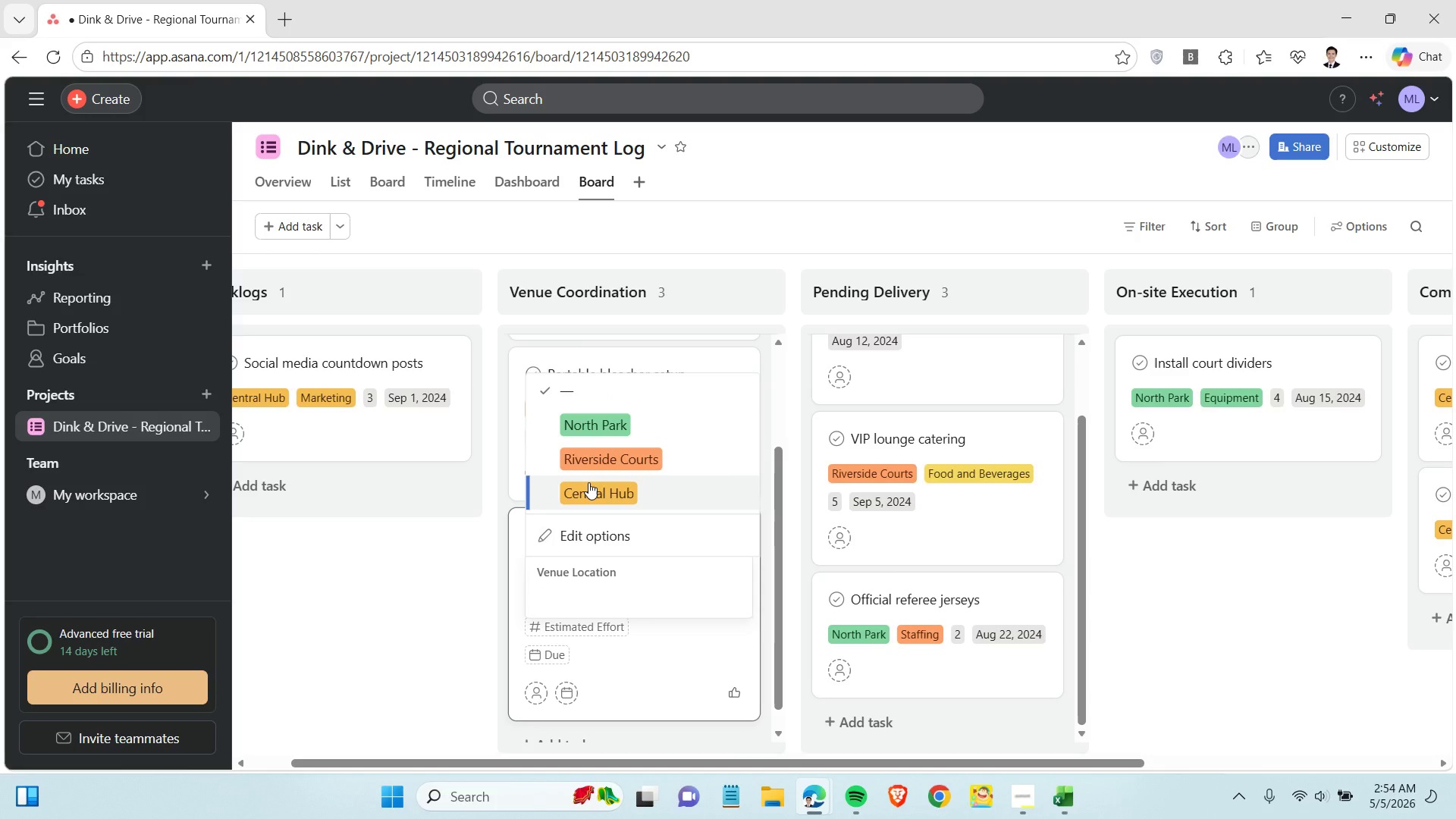 
left_click([589, 494])
 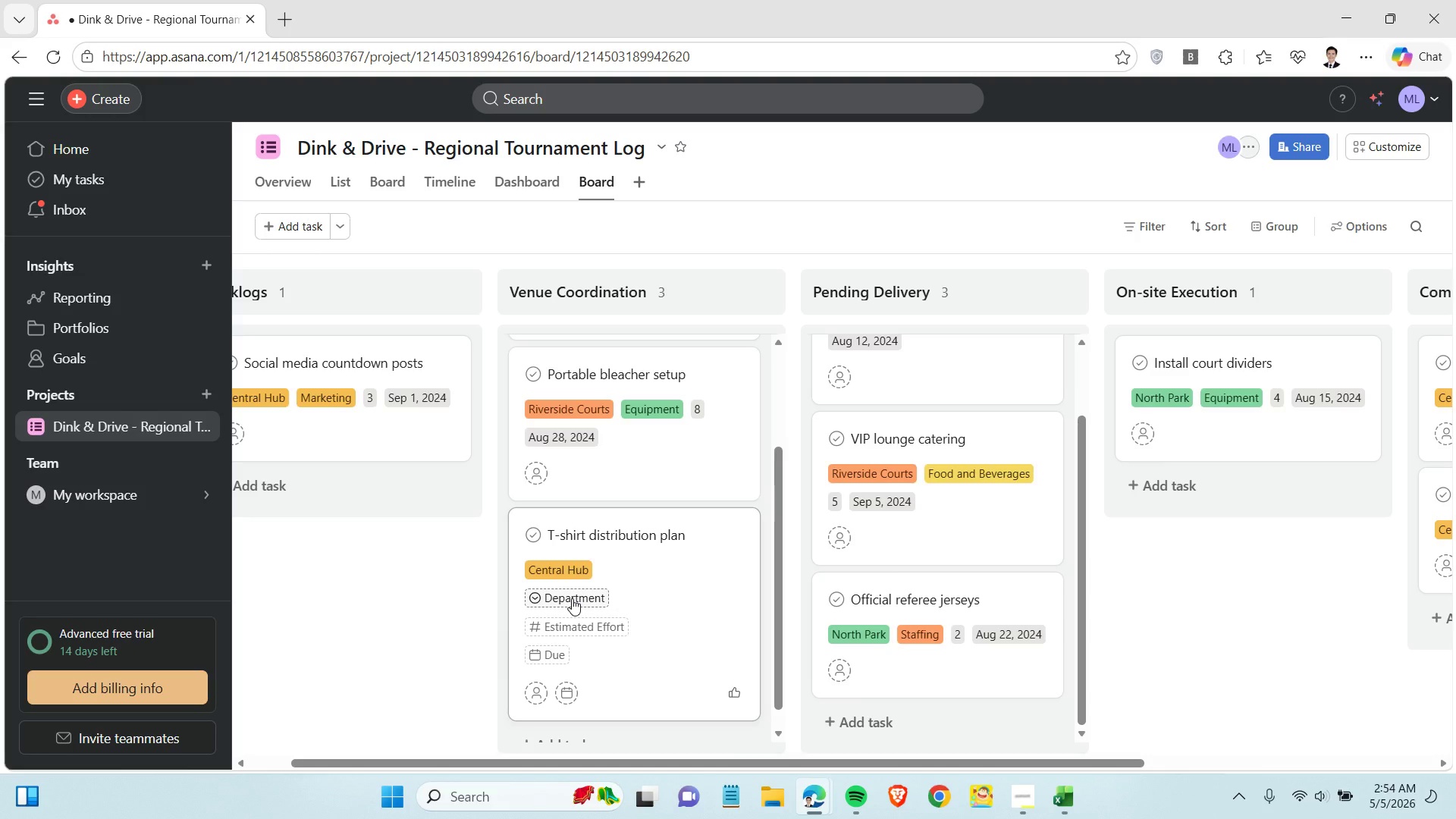 
left_click([572, 598])
 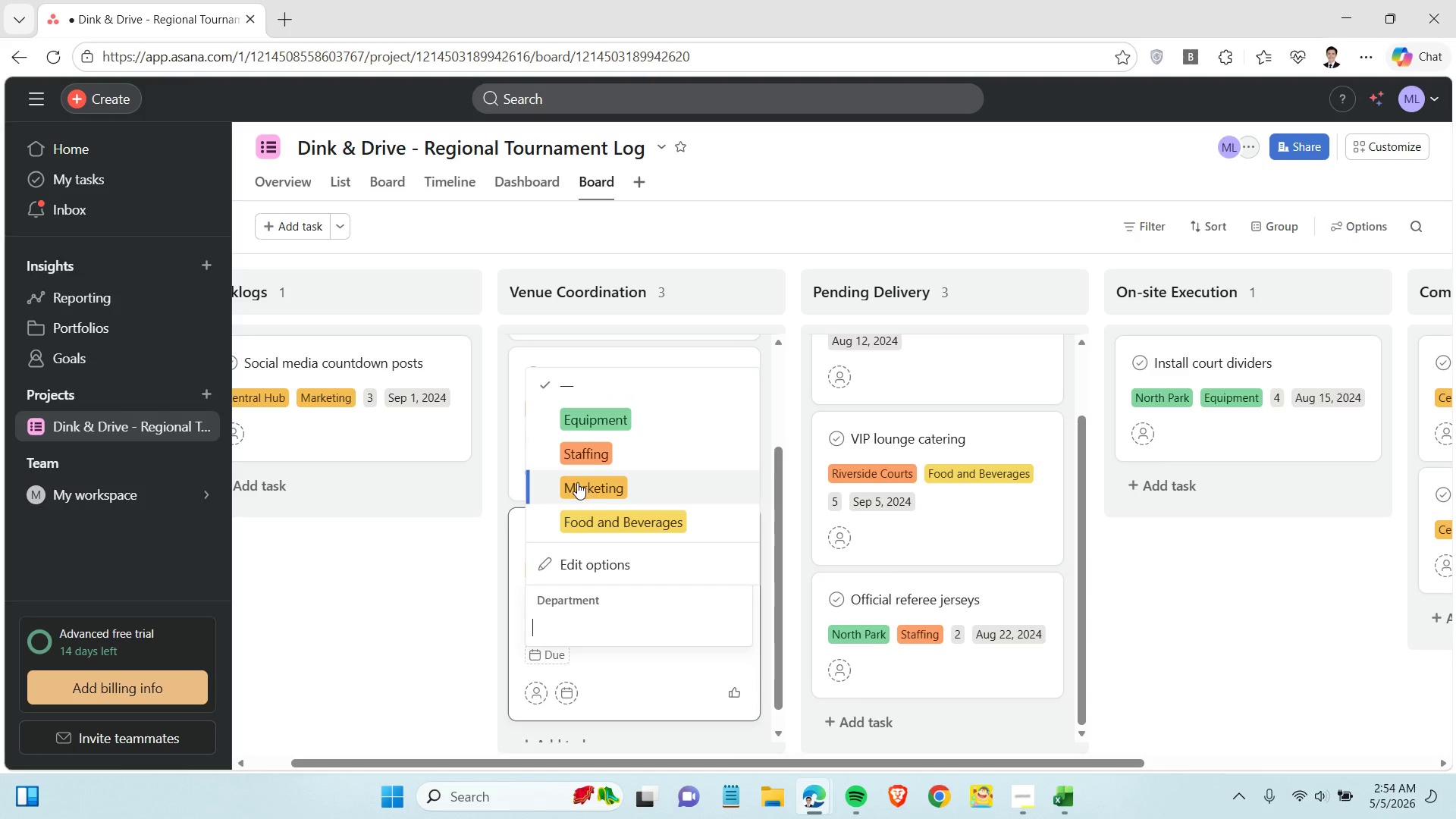 
left_click([577, 482])
 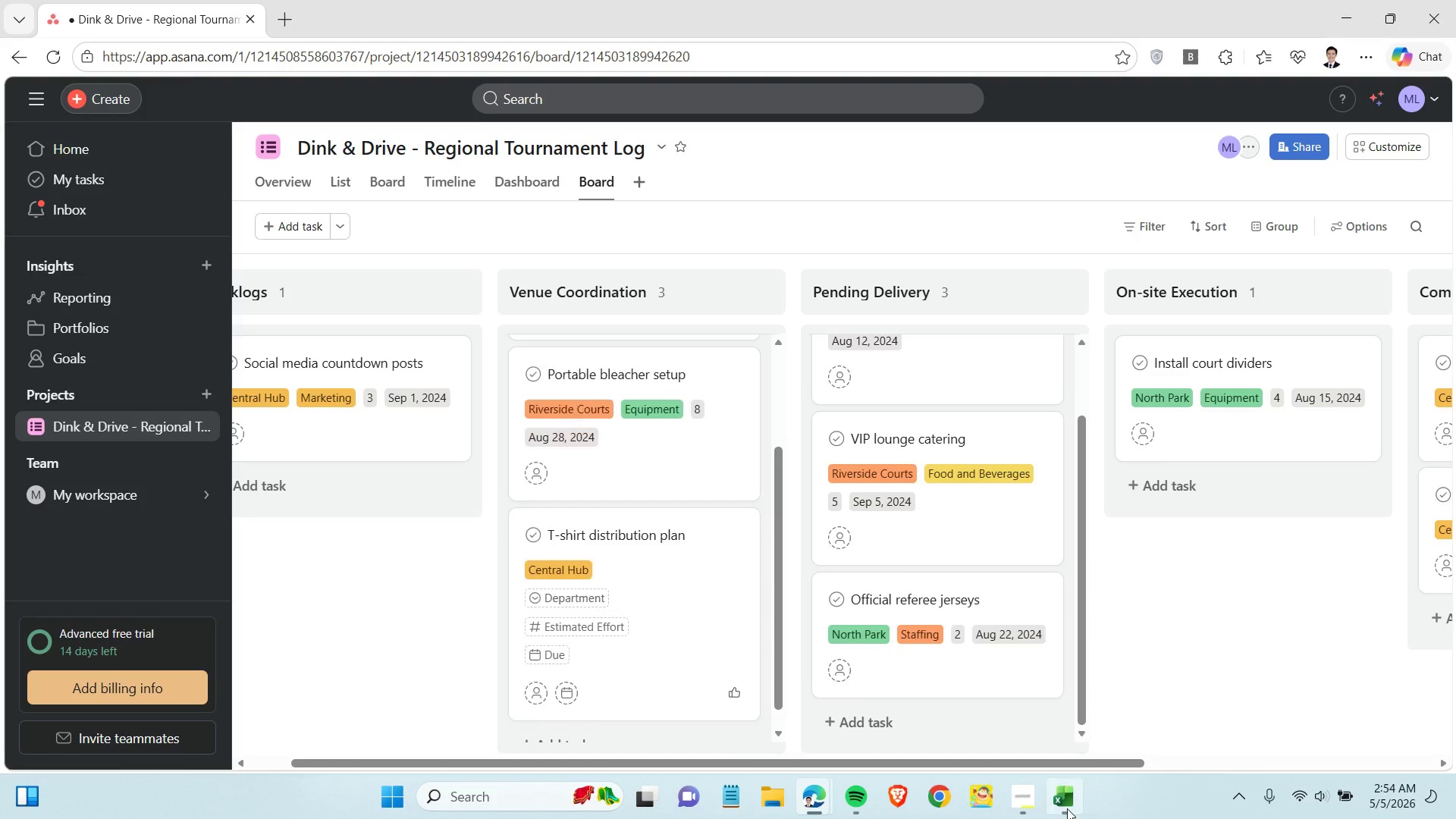 
left_click([1067, 808])
 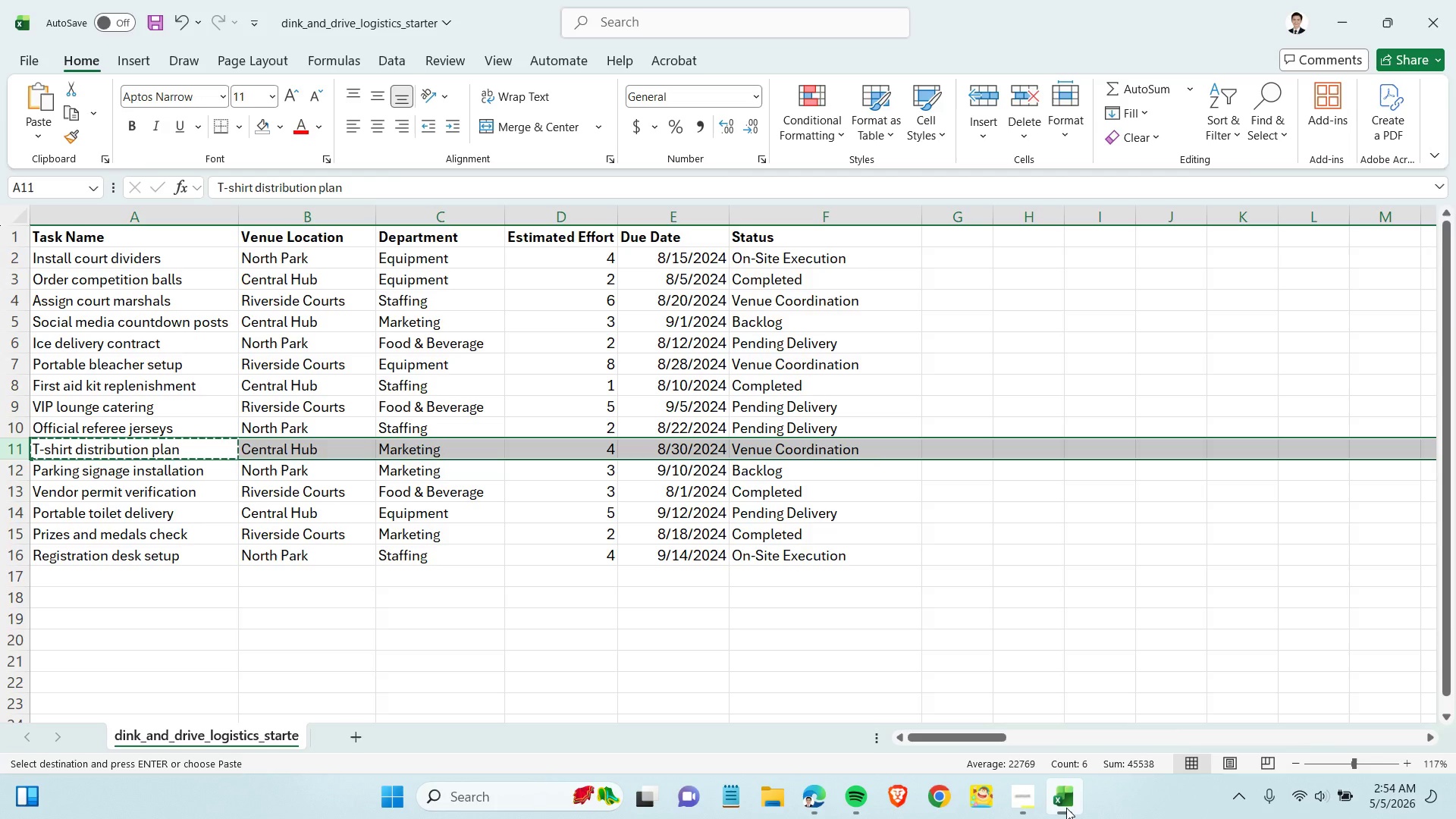 
left_click([1066, 808])
 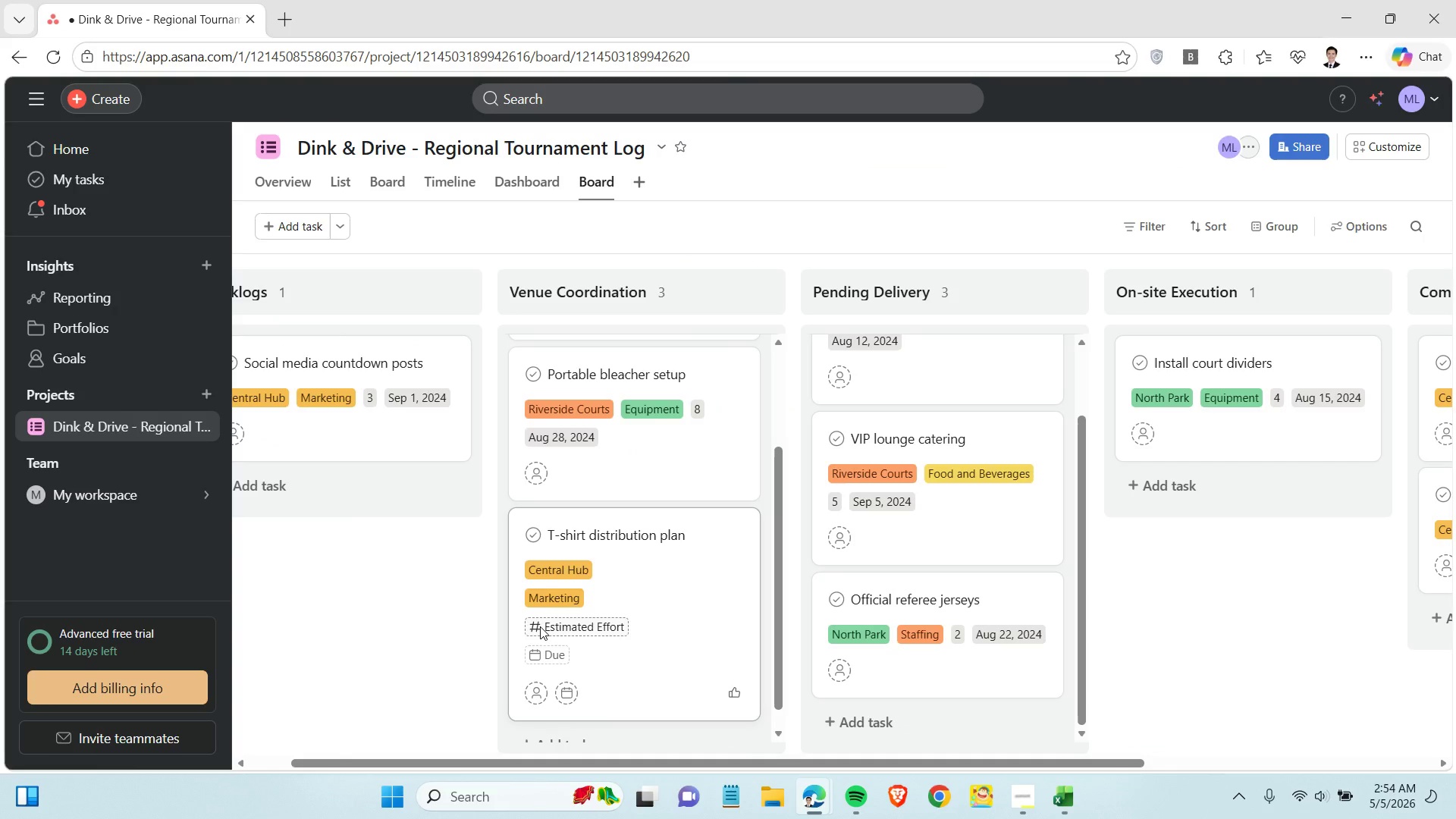 
left_click([553, 624])
 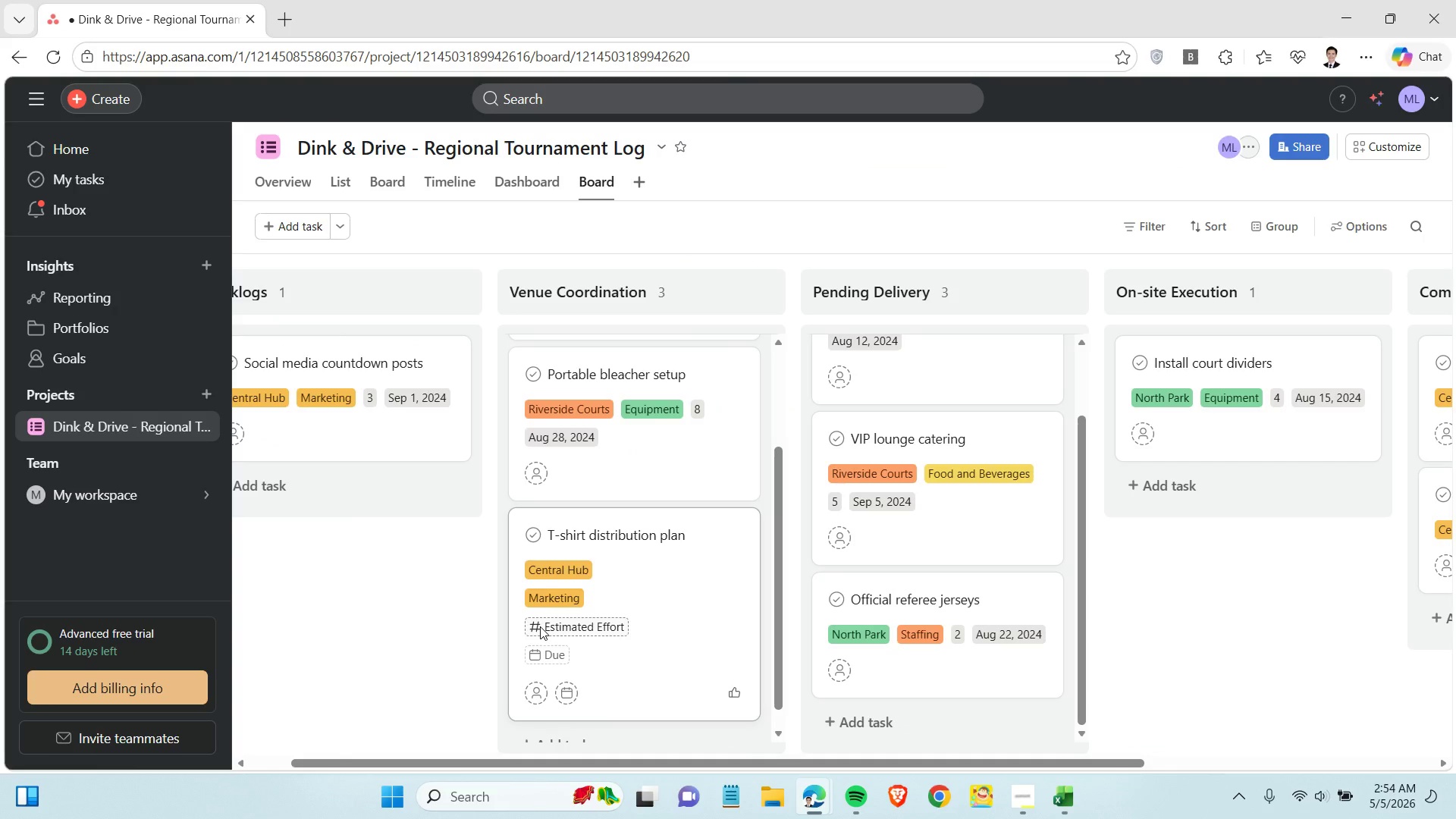 
key(4)
 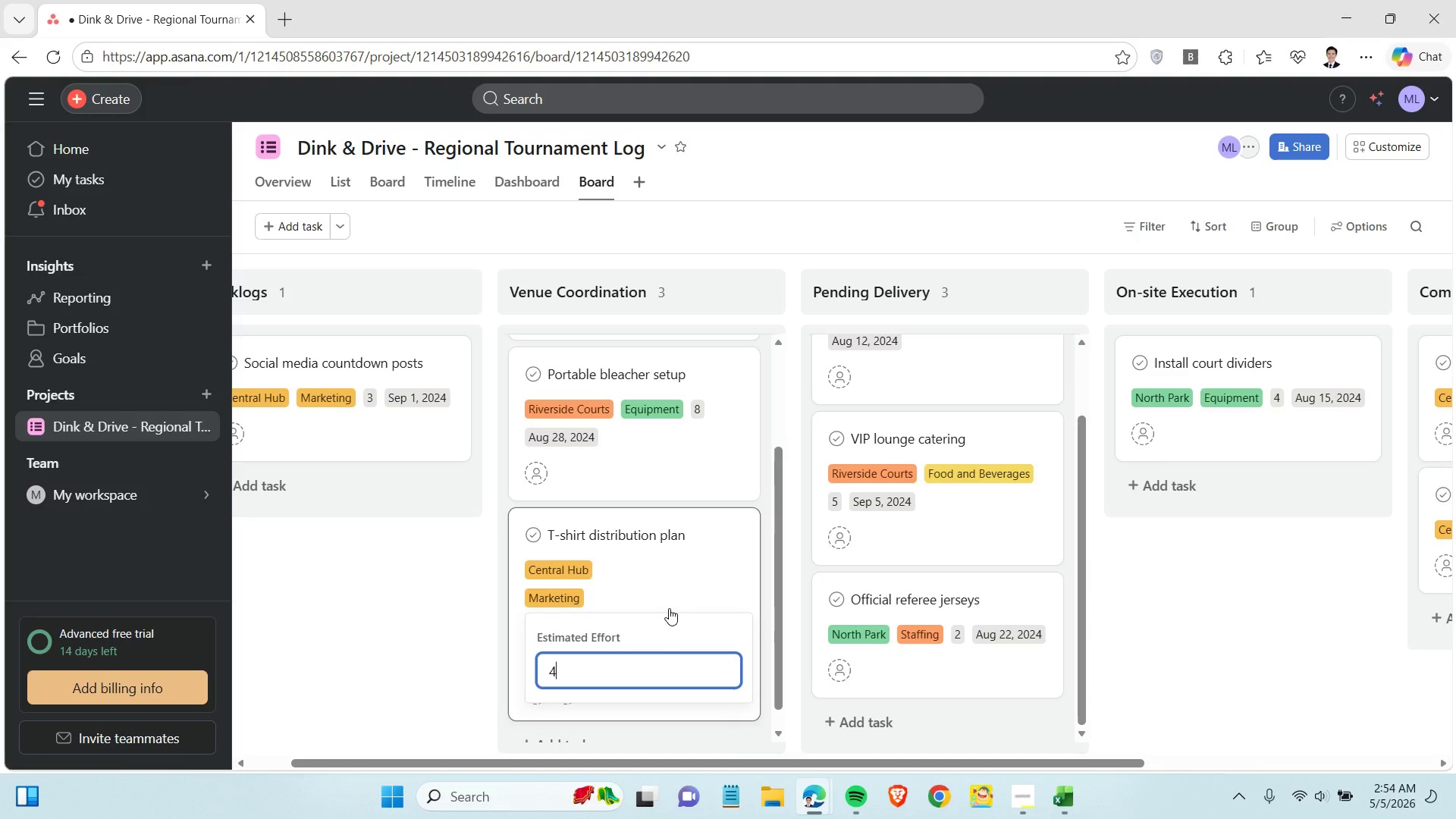 
key(Enter)
 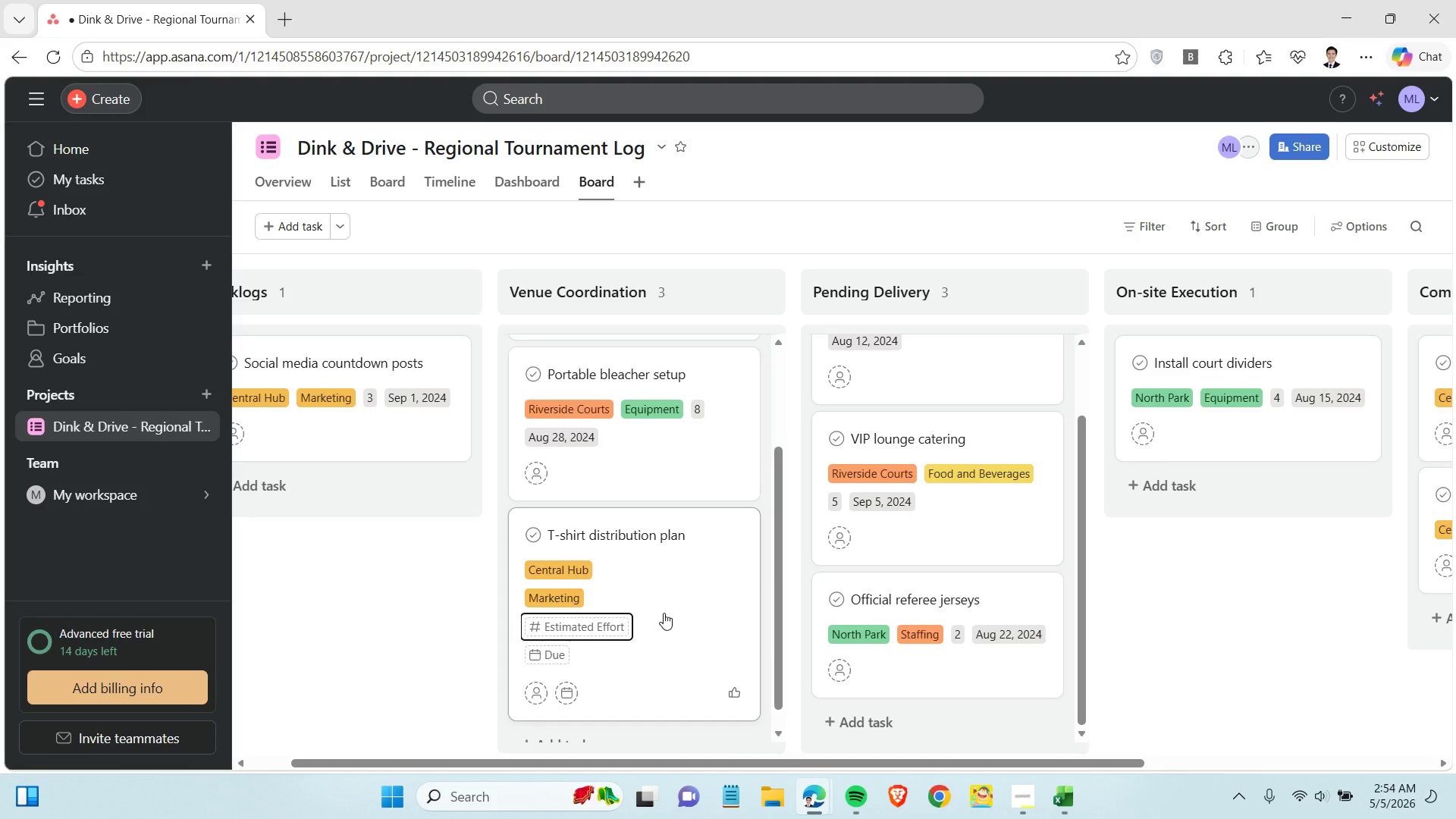 
left_click([561, 651])
 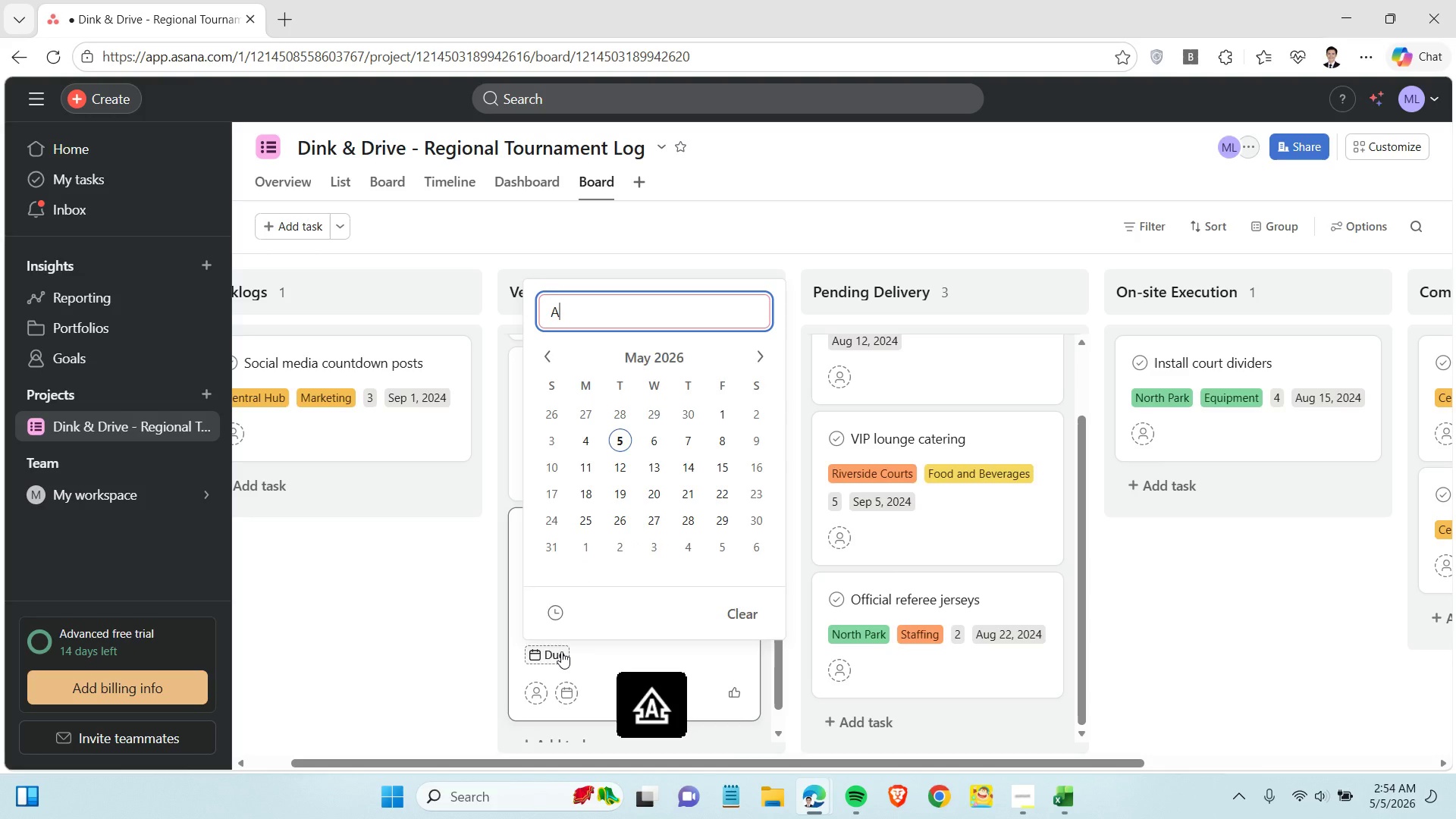 
type(August 0)
key(Backspace)
type(30, 2025)
 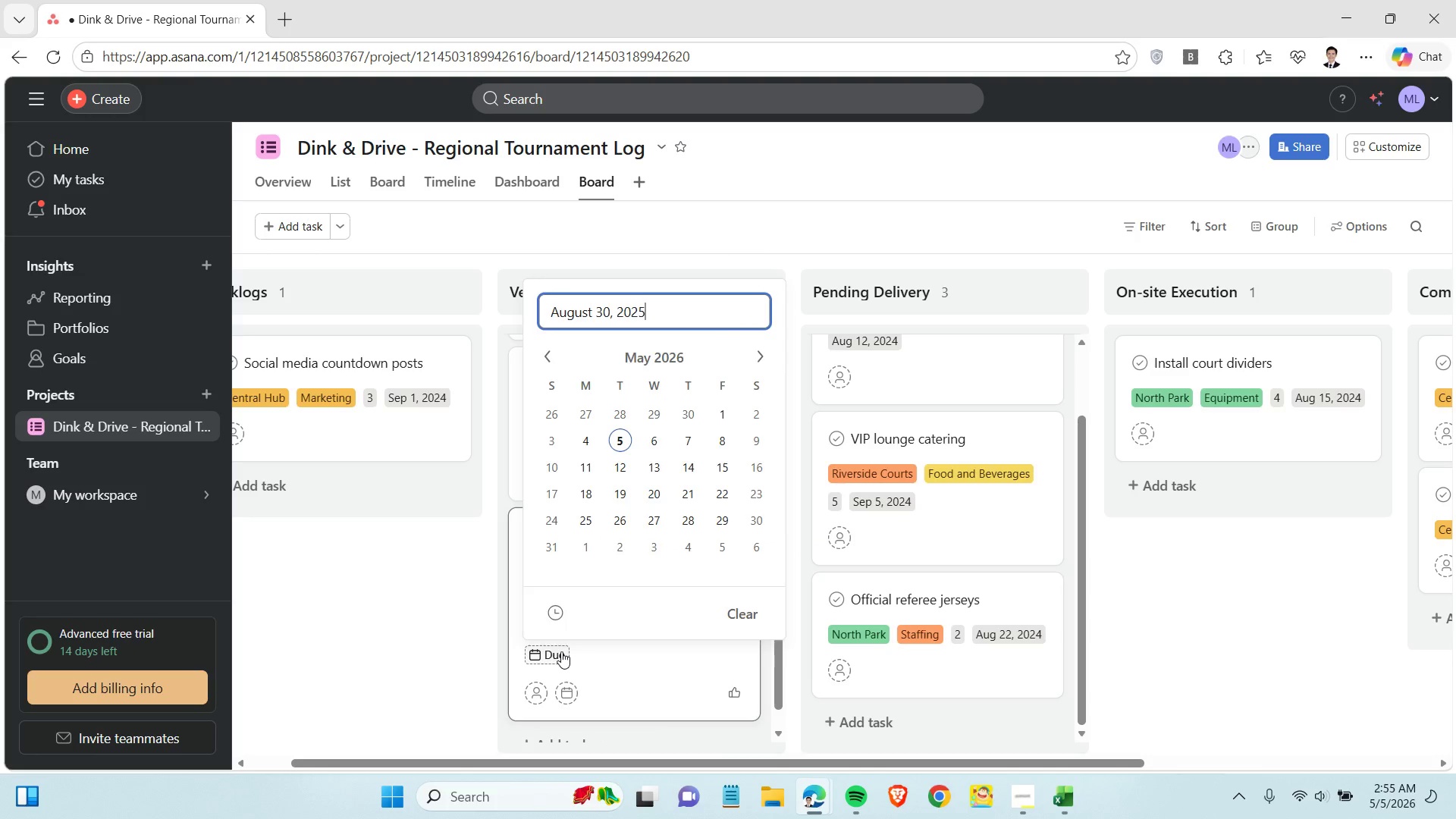 
key(Enter)
 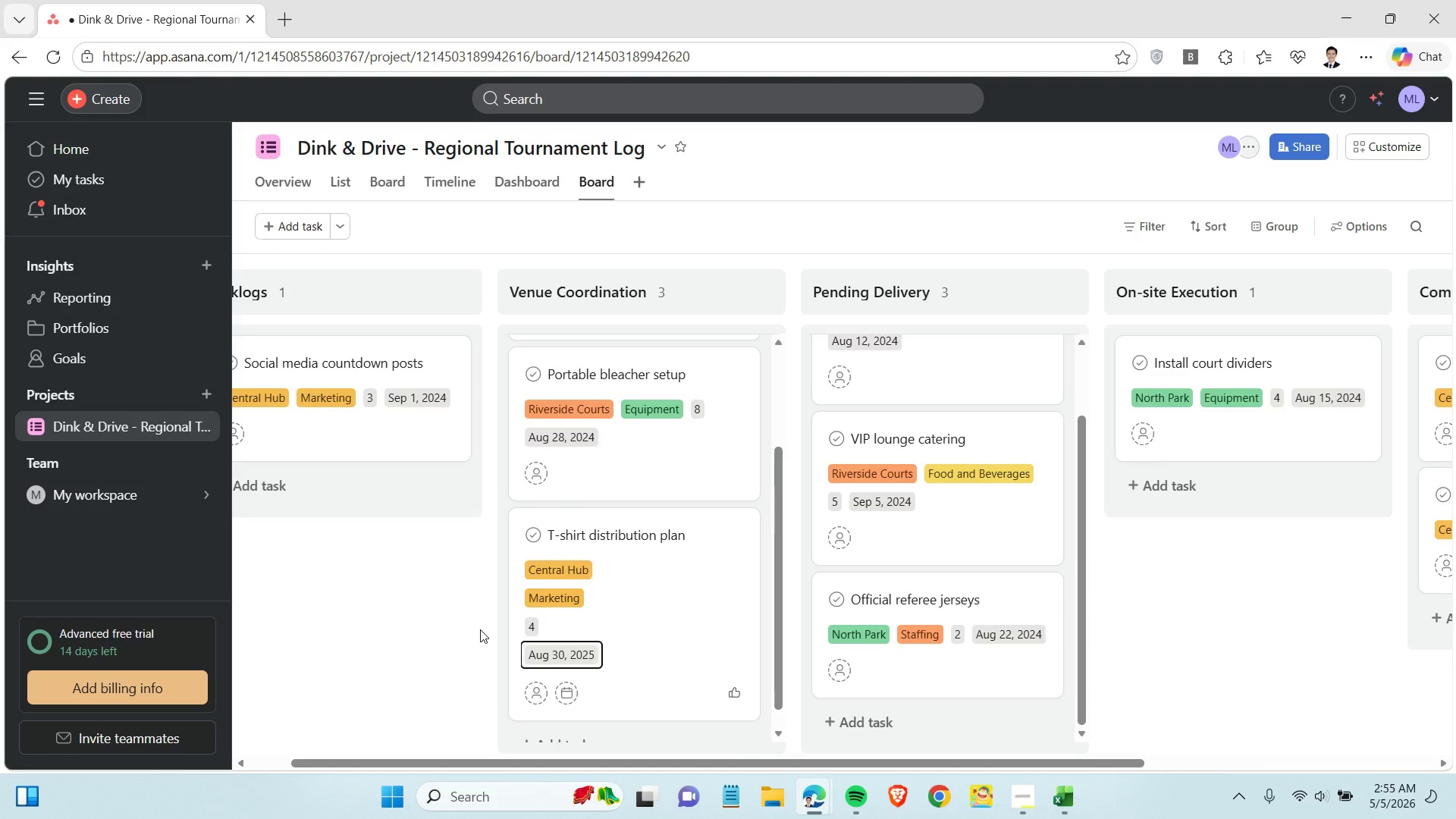 
left_click([480, 629])
 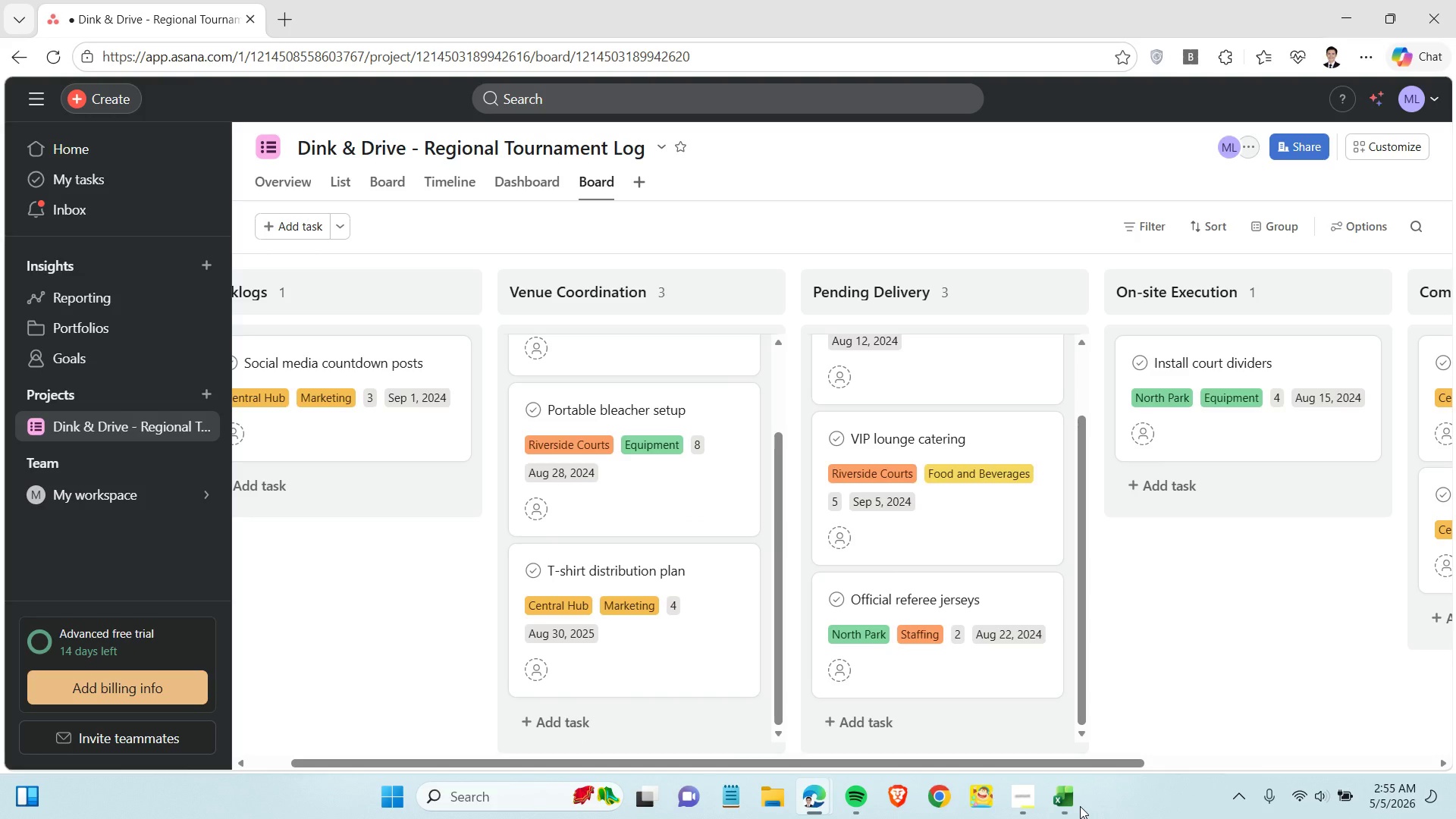 
left_click([1069, 803])
 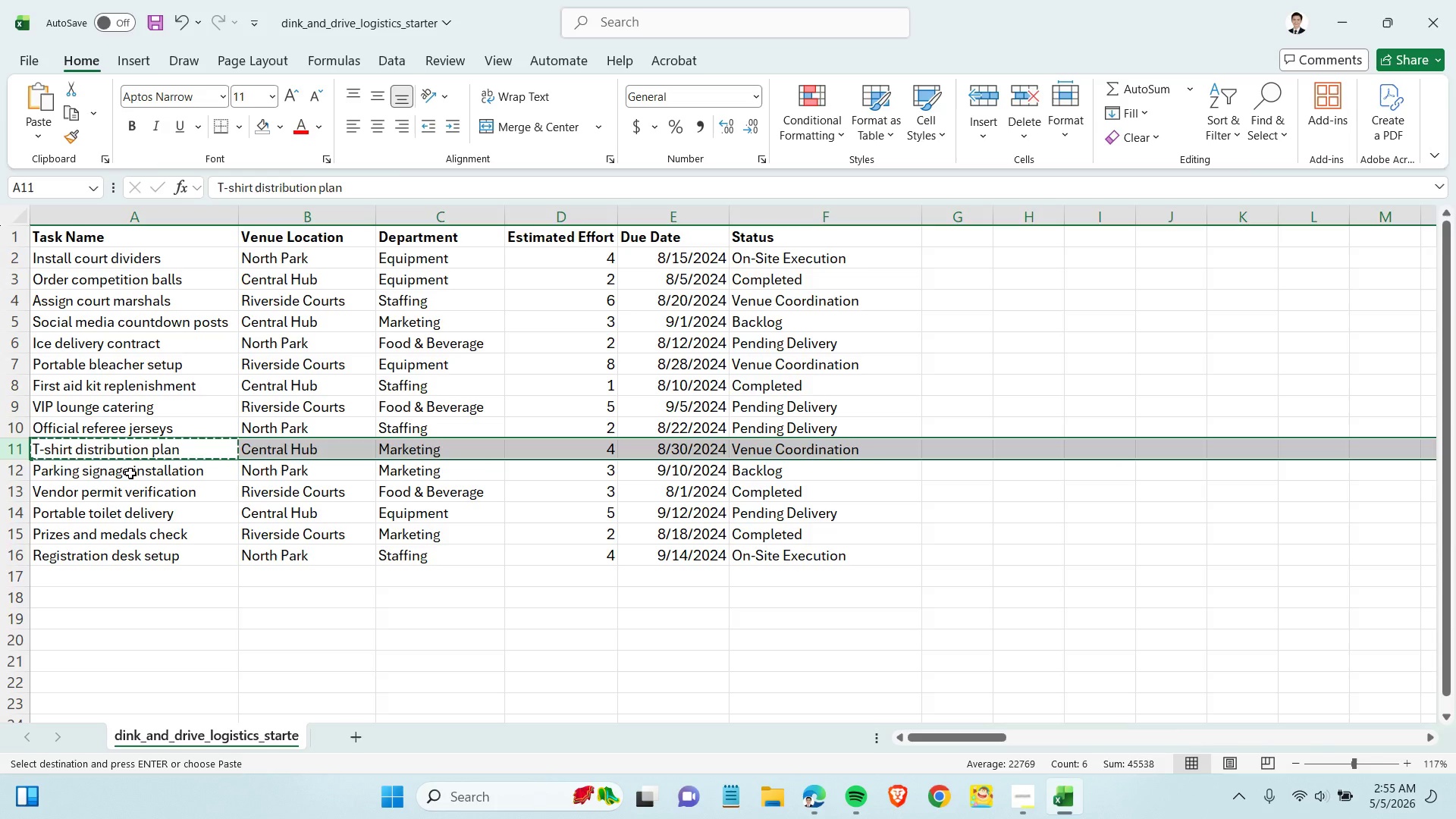 
left_click([130, 473])
 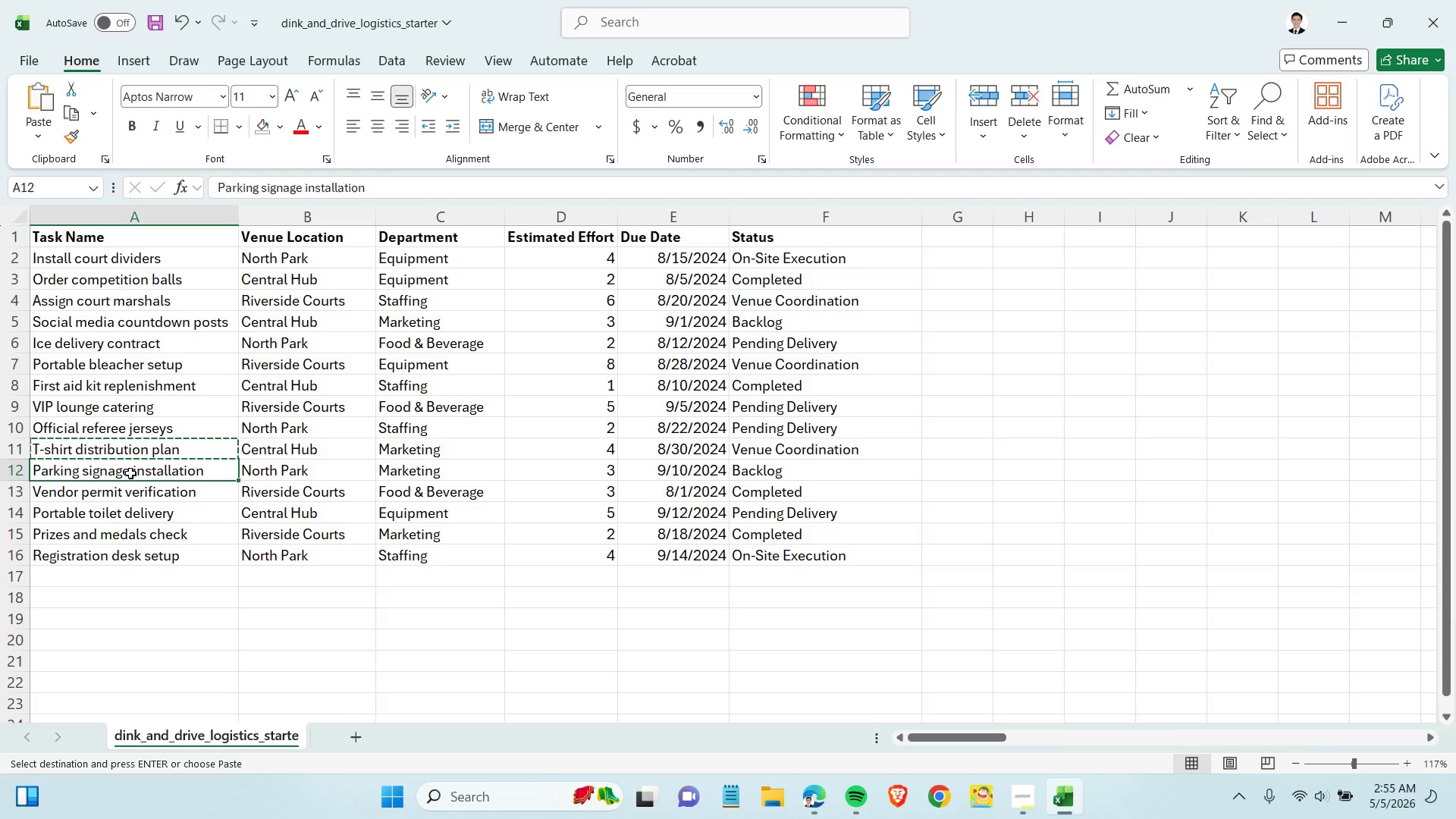 
key(Control+C)
 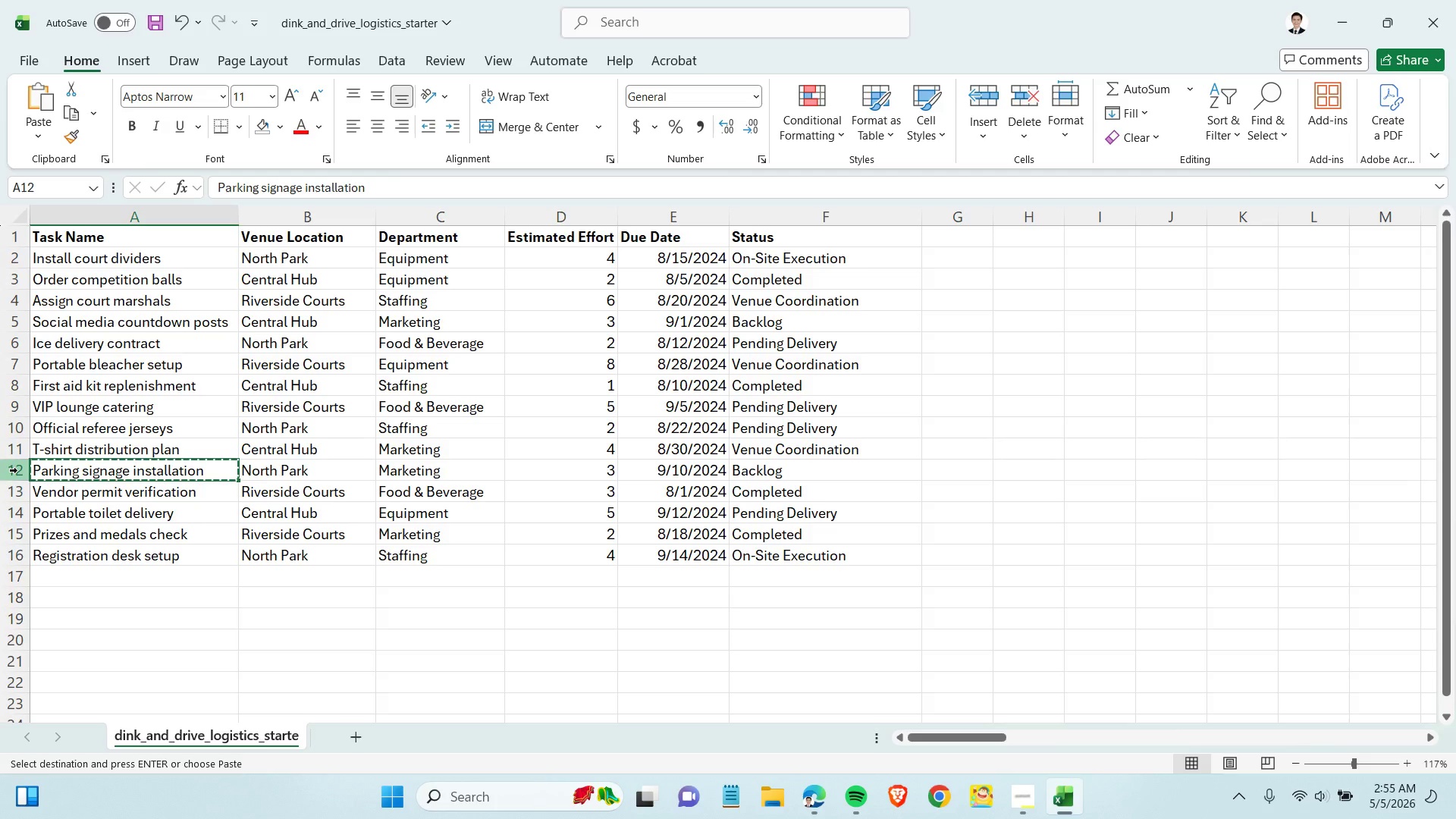 
left_click([17, 470])
 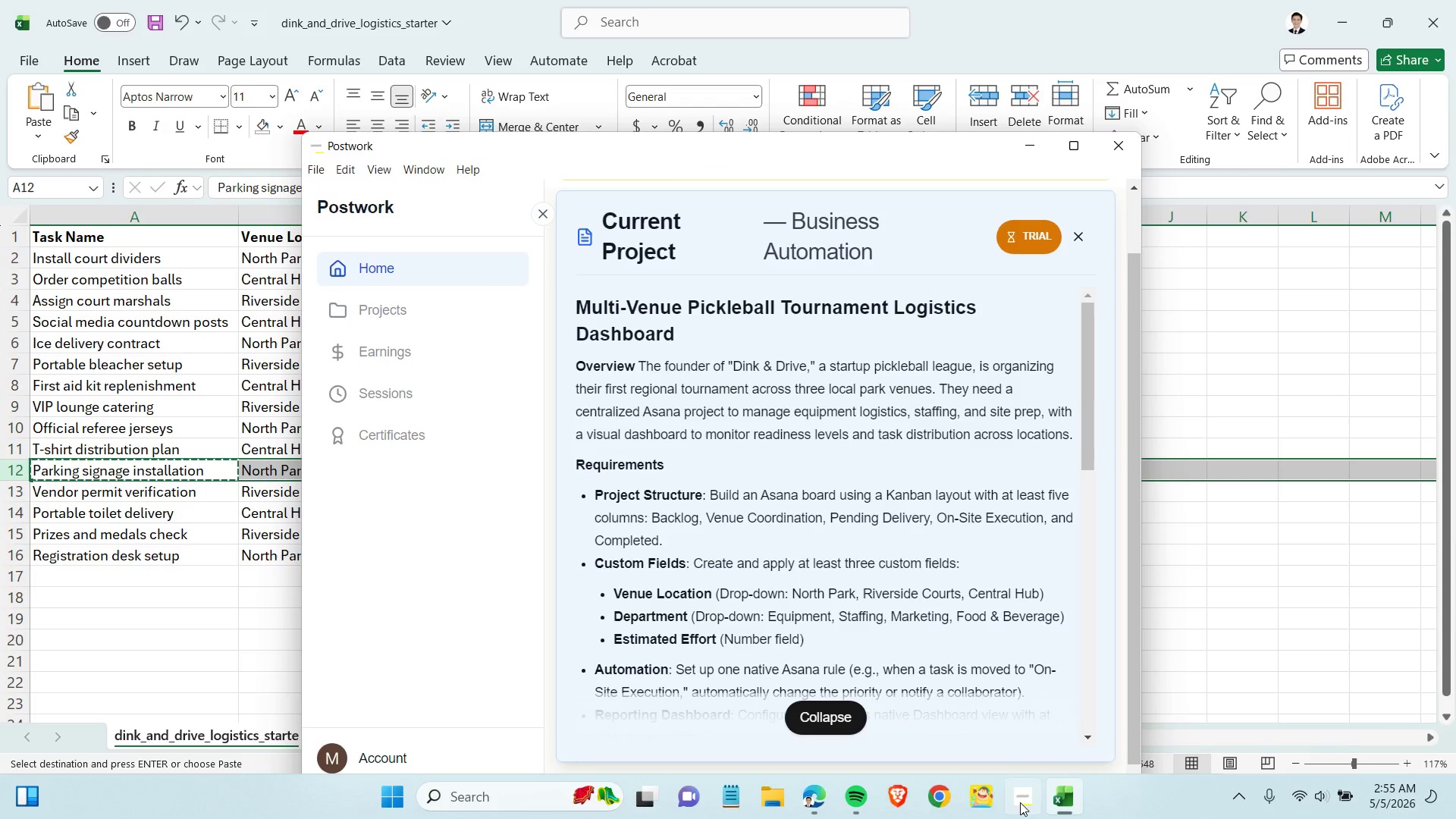 
left_click([1020, 802])